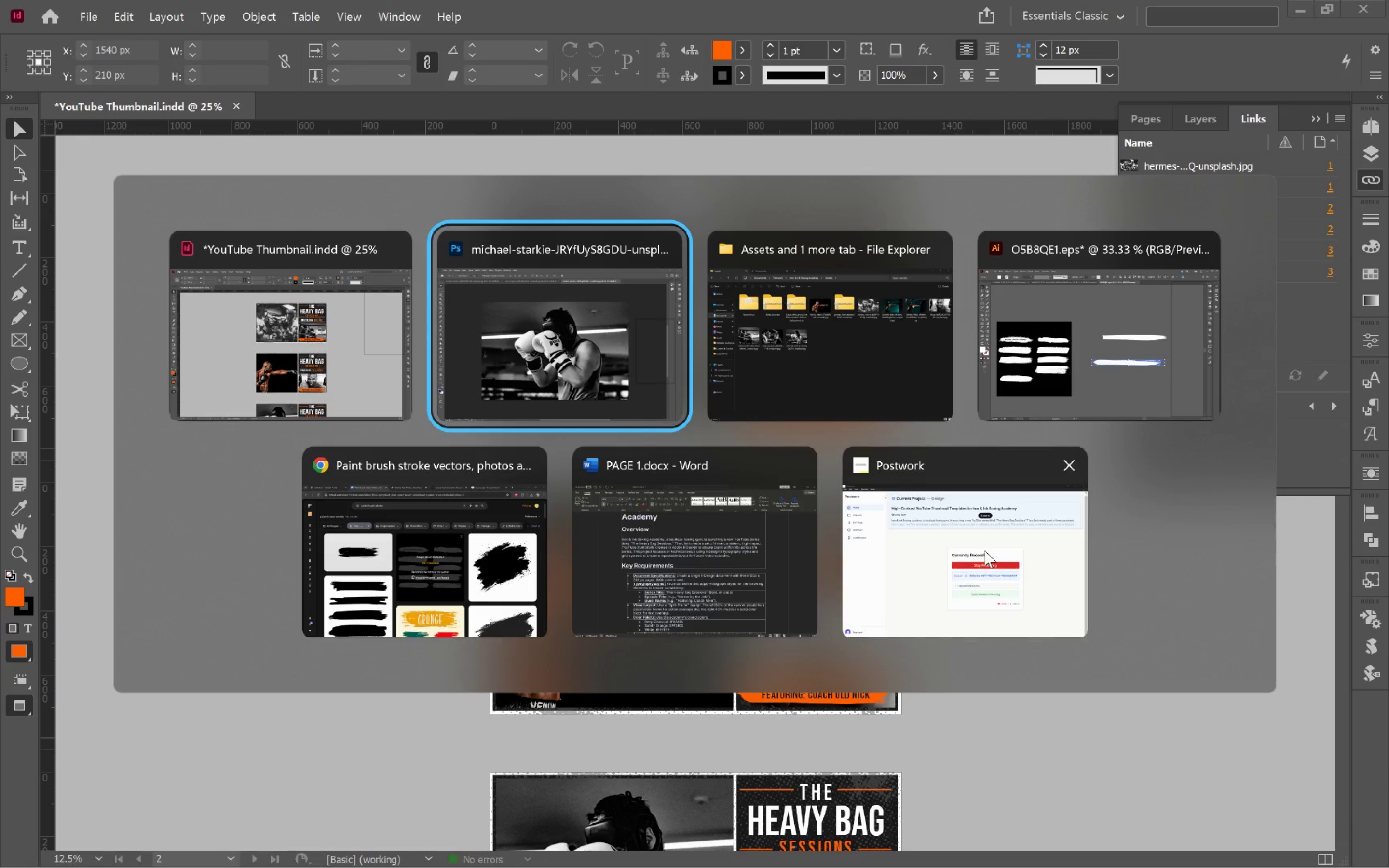 
key(Alt+Tab)
 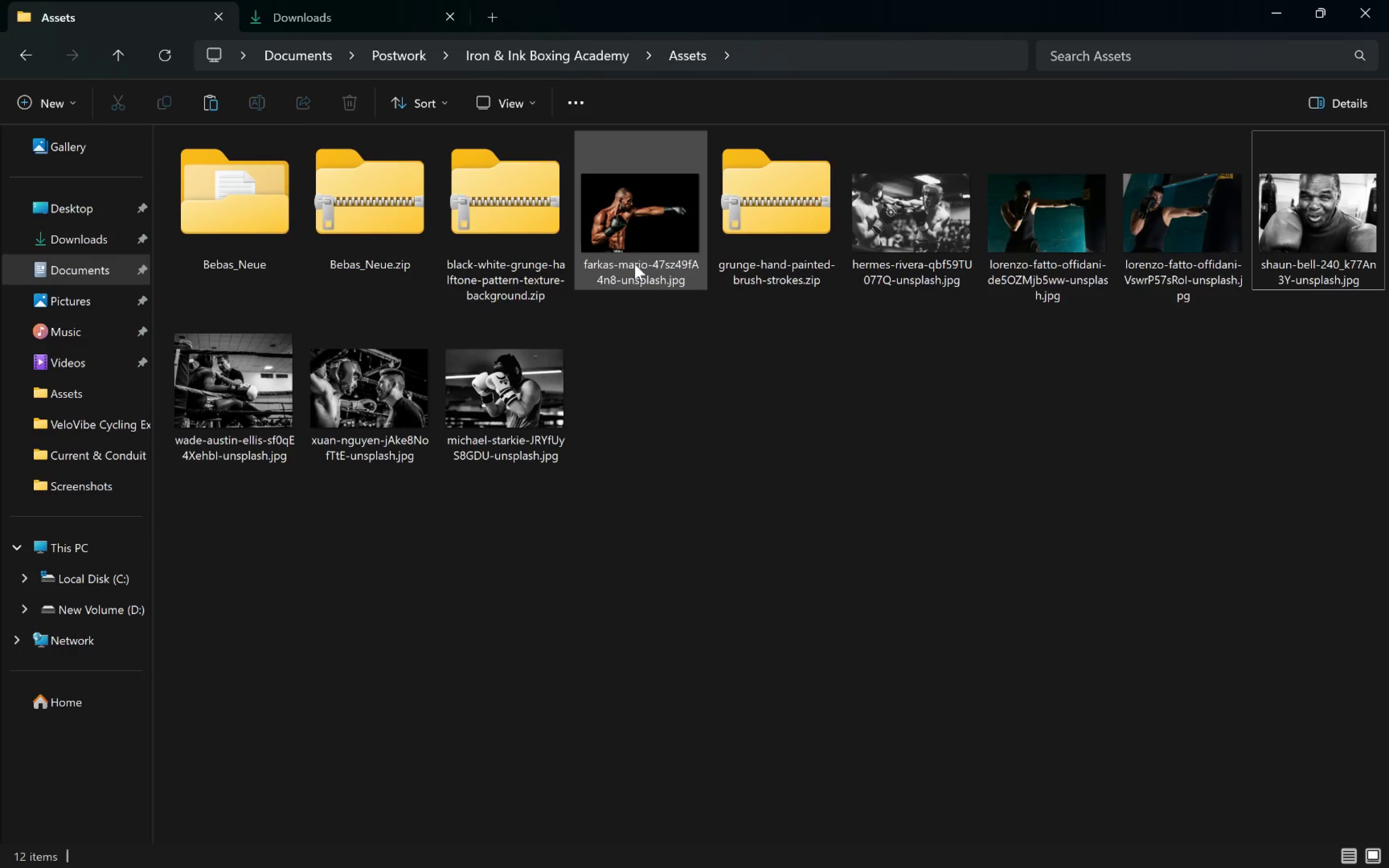 
left_click_drag(start_coordinate=[644, 232], to_coordinate=[907, 41])
 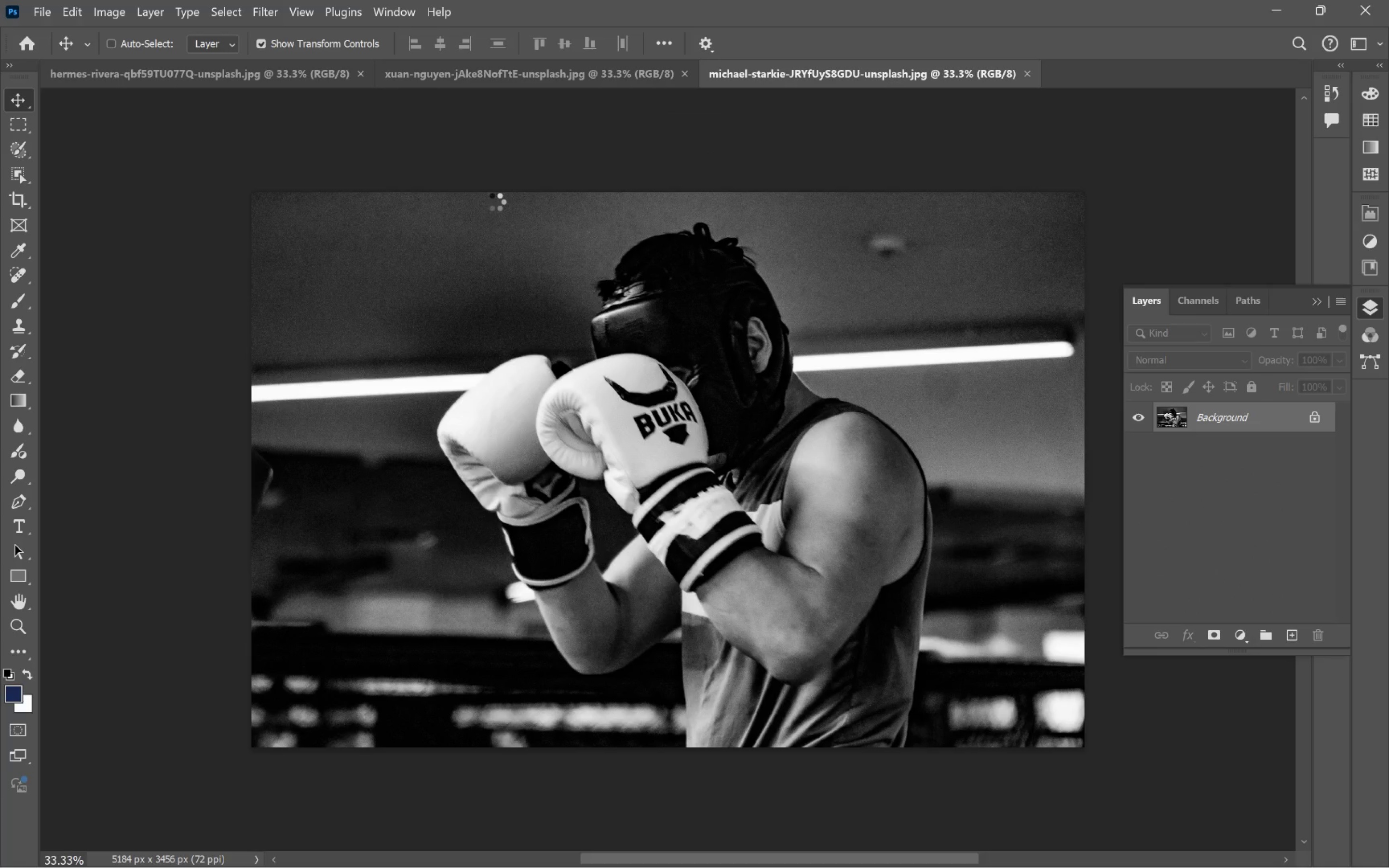 
key(Alt+Tab)
 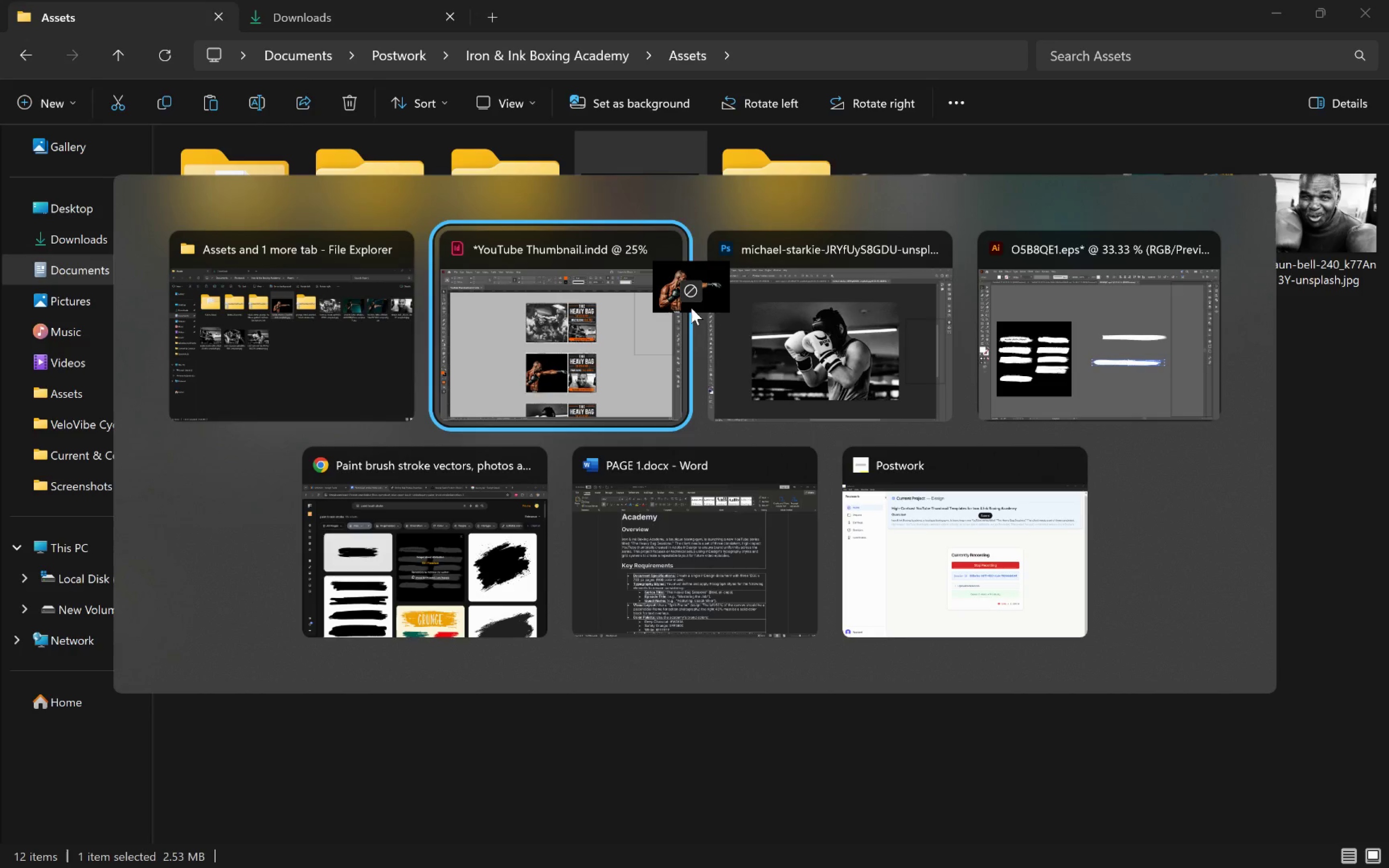 
key(Alt+Tab)
 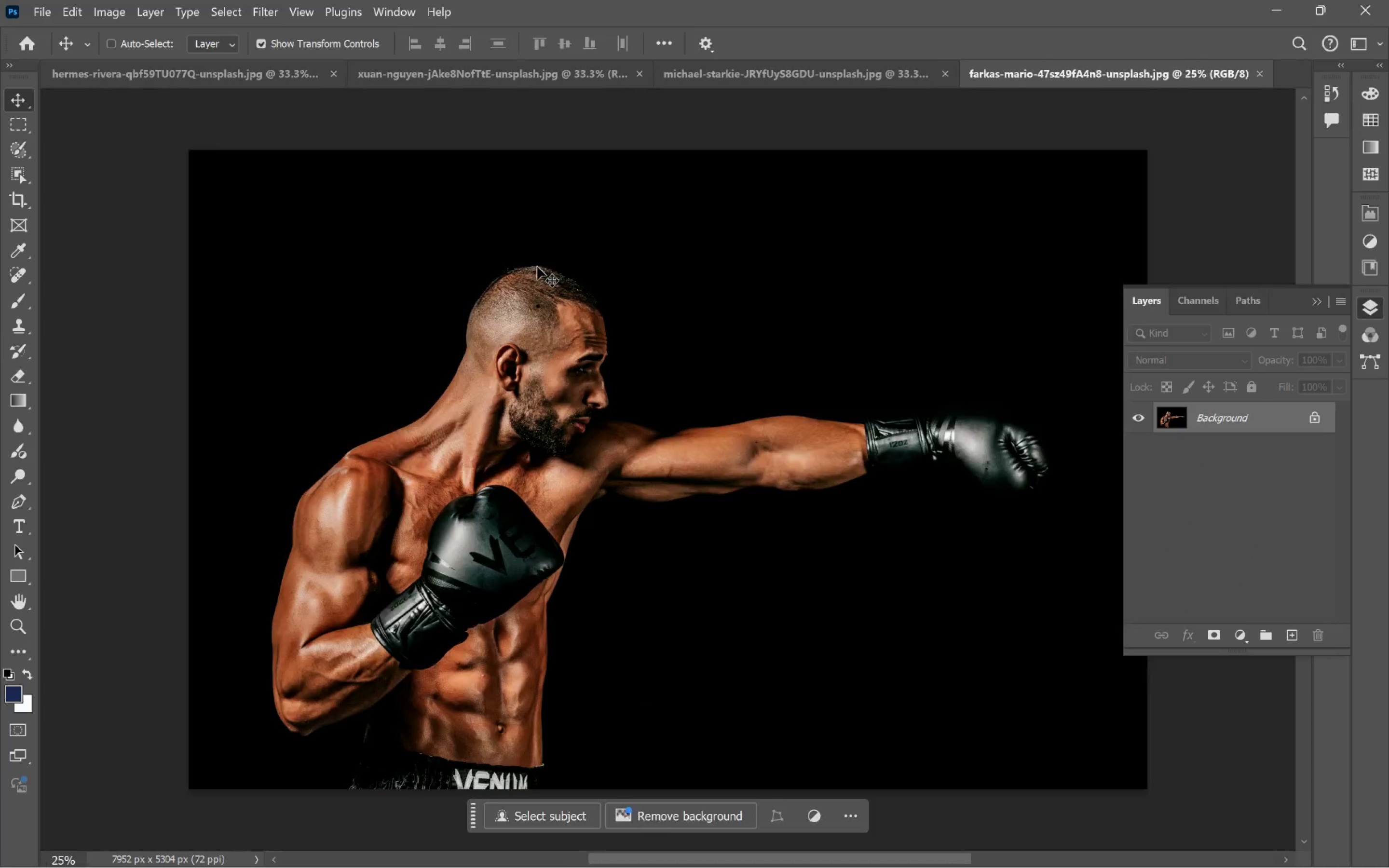 
left_click([97, 14])
 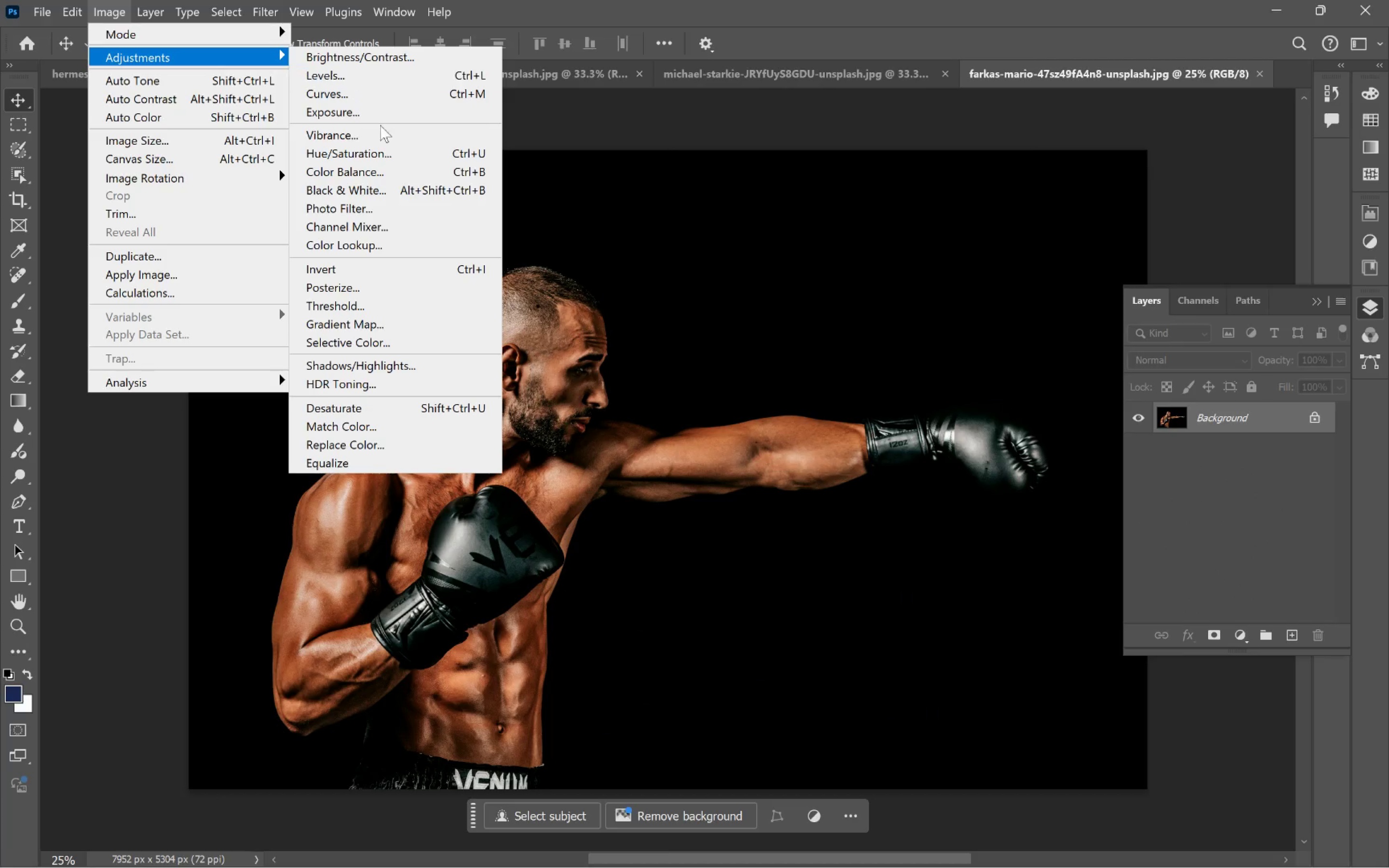 
left_click([404, 188])
 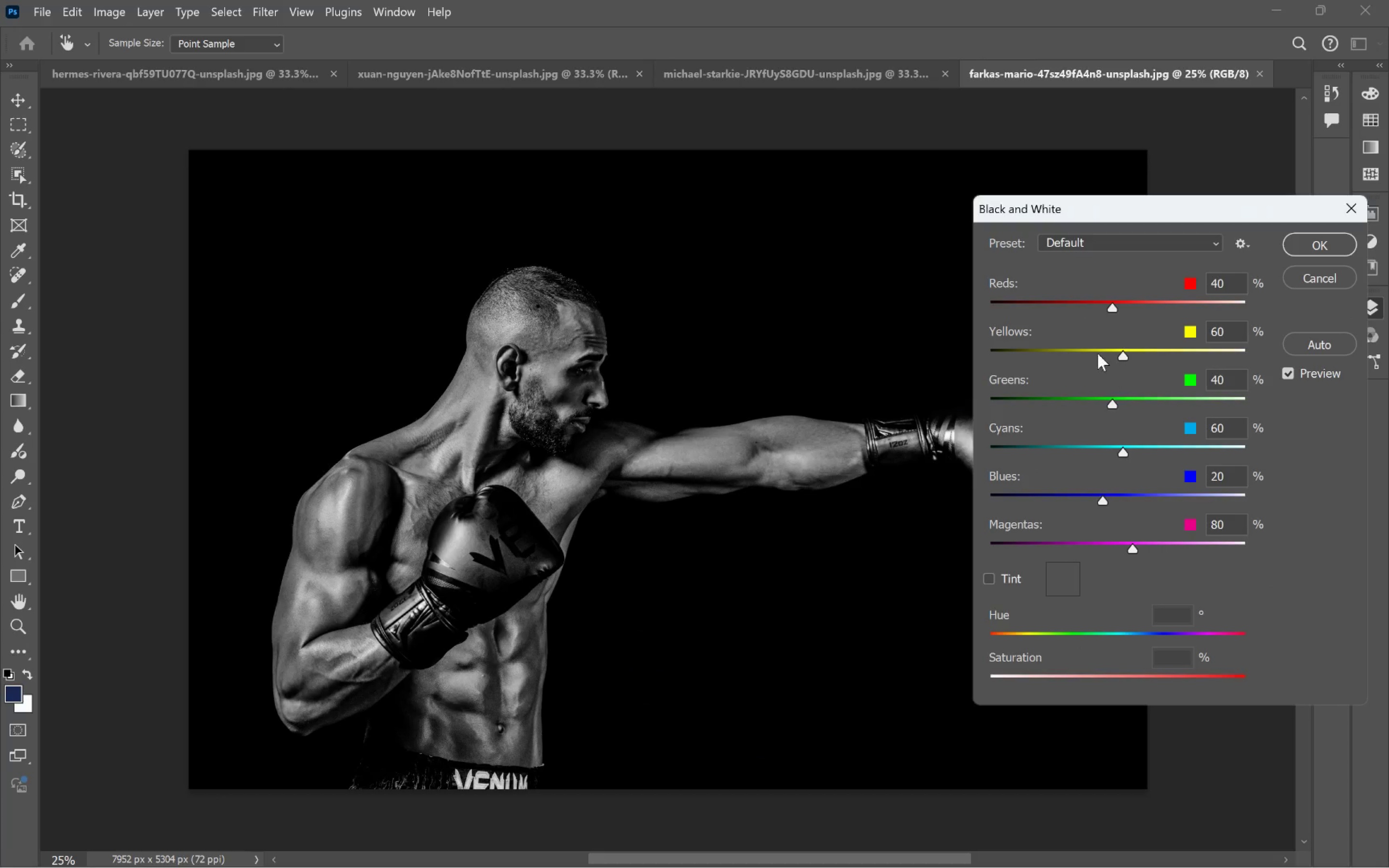 
left_click_drag(start_coordinate=[1121, 355], to_coordinate=[1178, 364])
 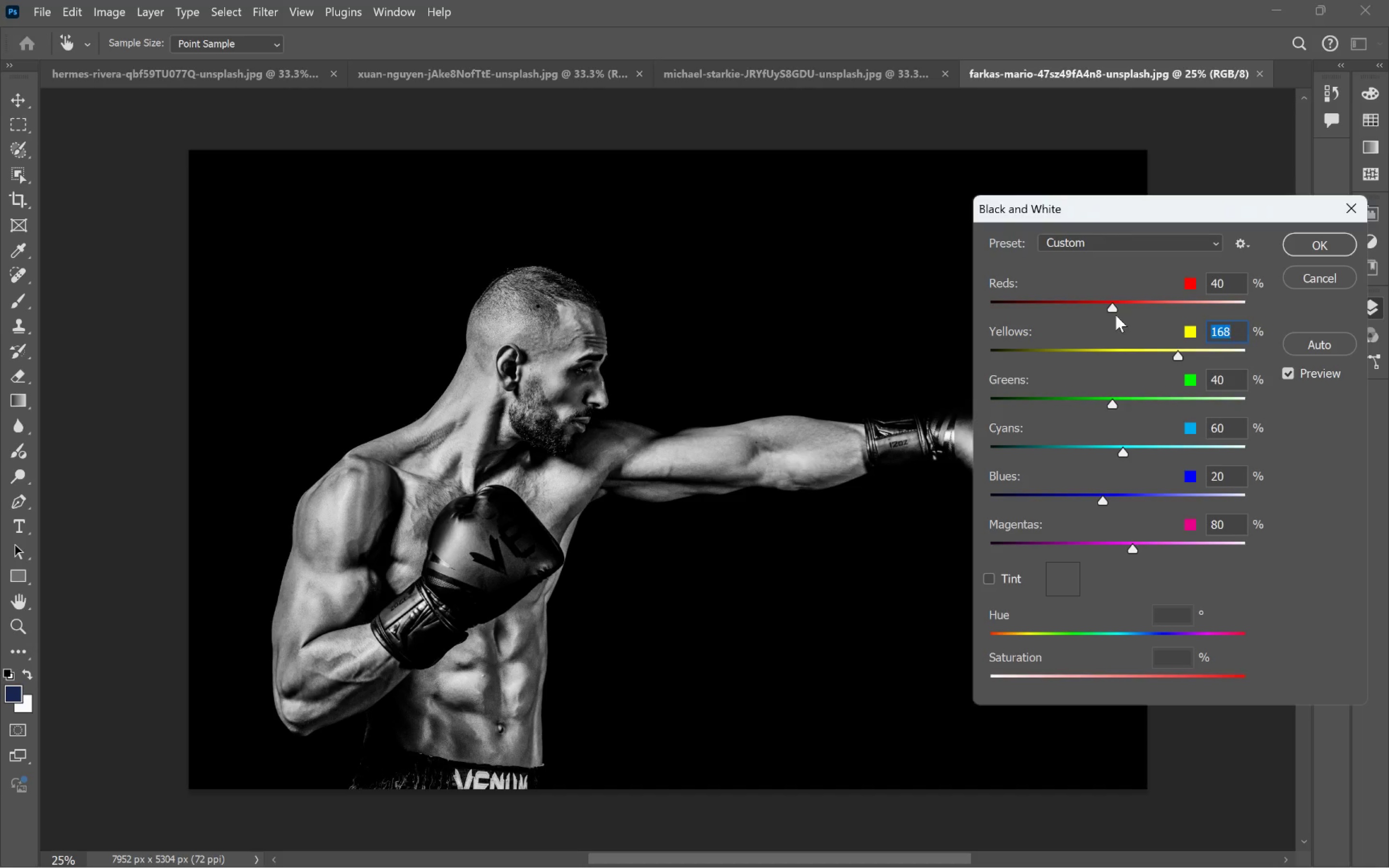 
left_click_drag(start_coordinate=[1114, 309], to_coordinate=[1110, 317])